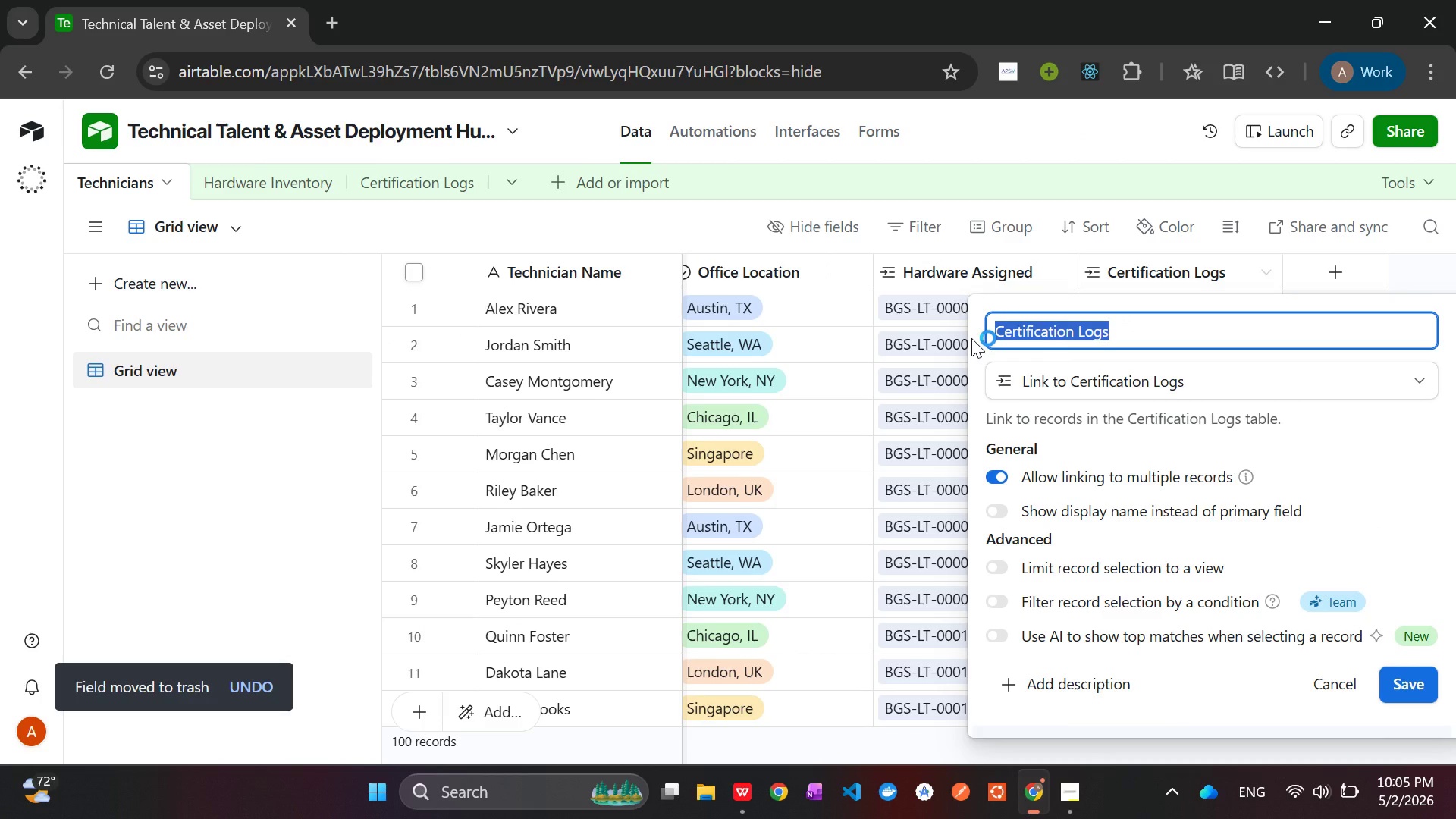 
key(Control+V)
 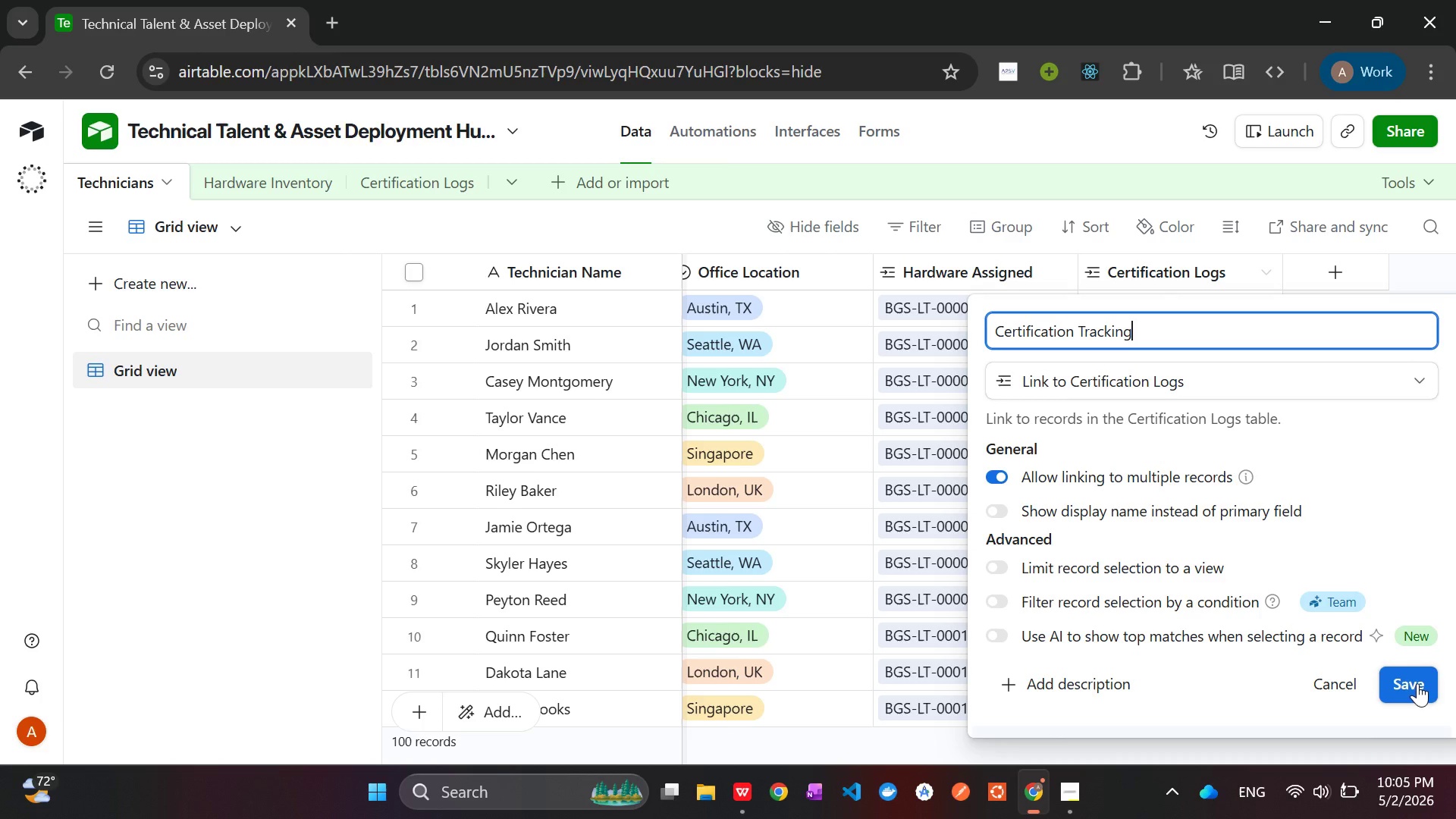 
left_click([1417, 686])
 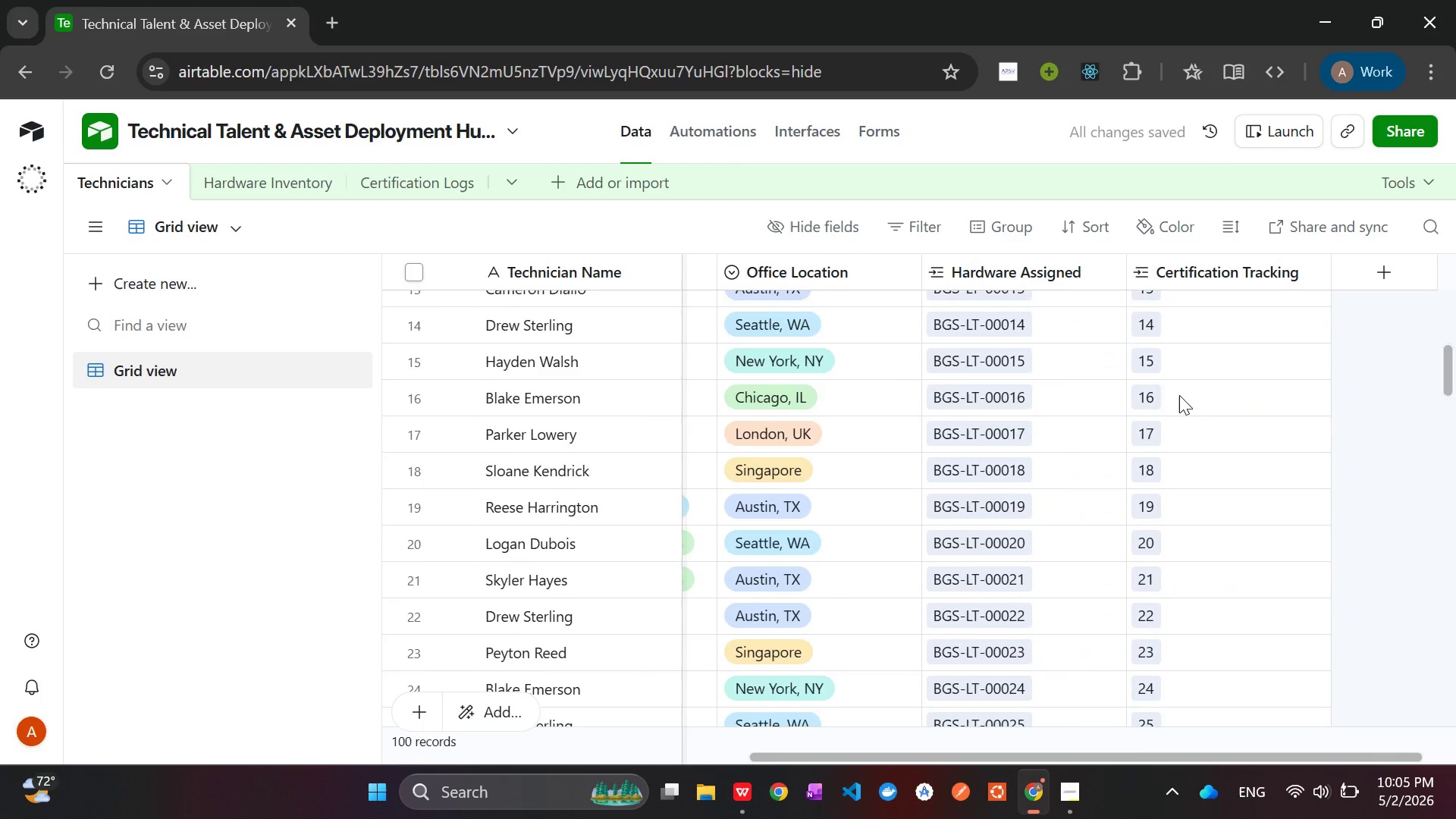 
wait(9.0)
 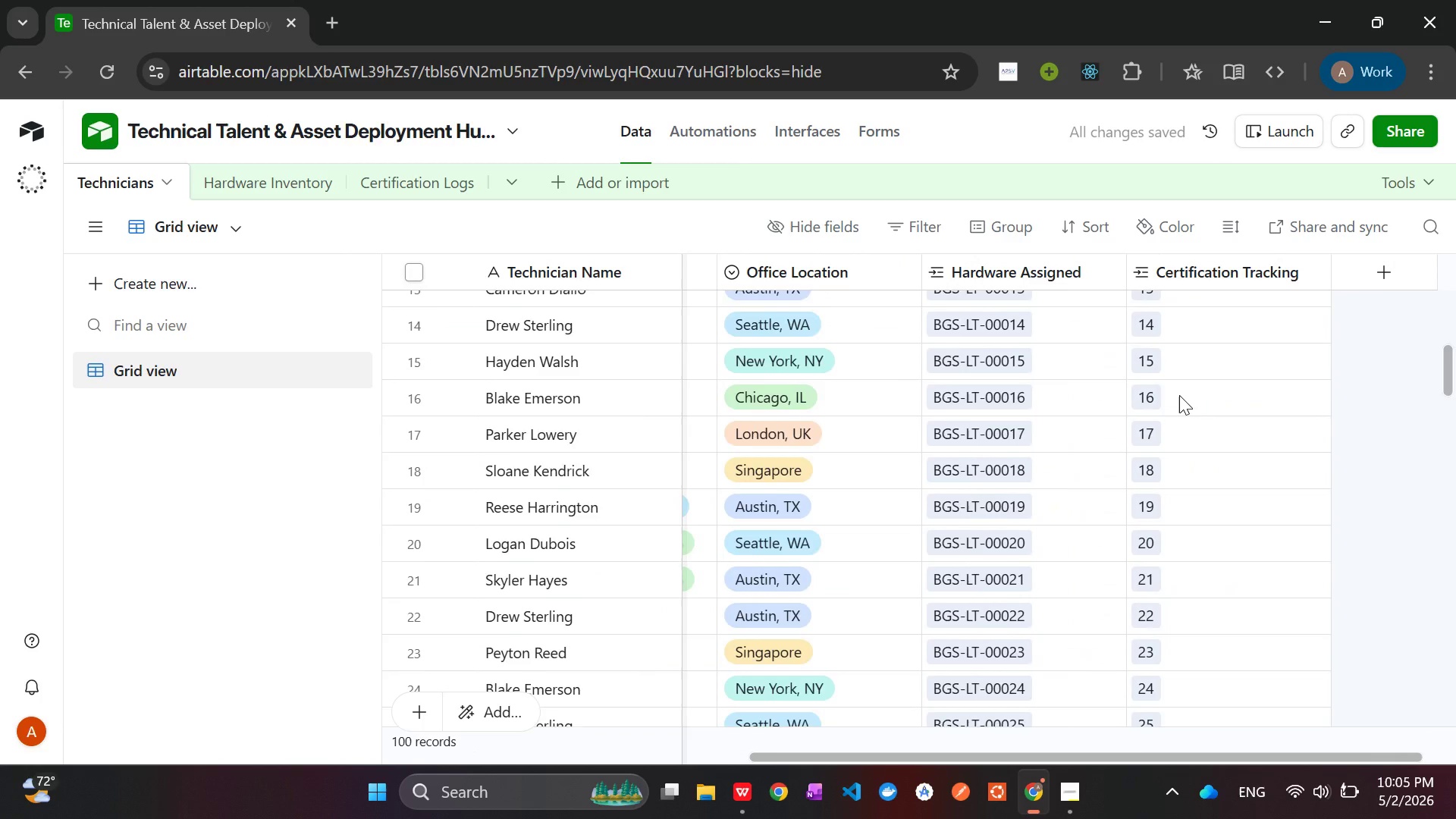 
left_click([253, 180])
 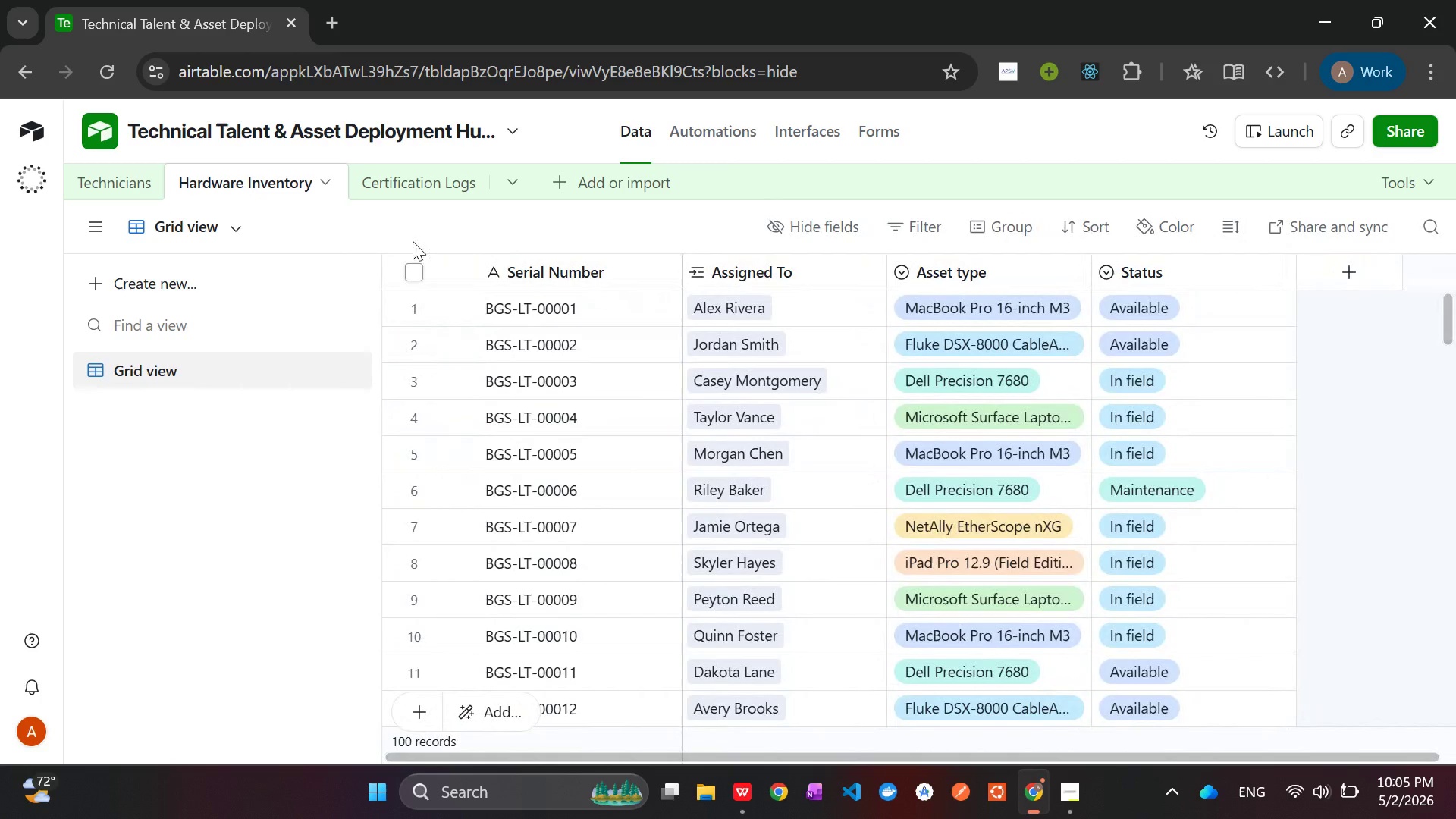 
left_click([397, 183])
 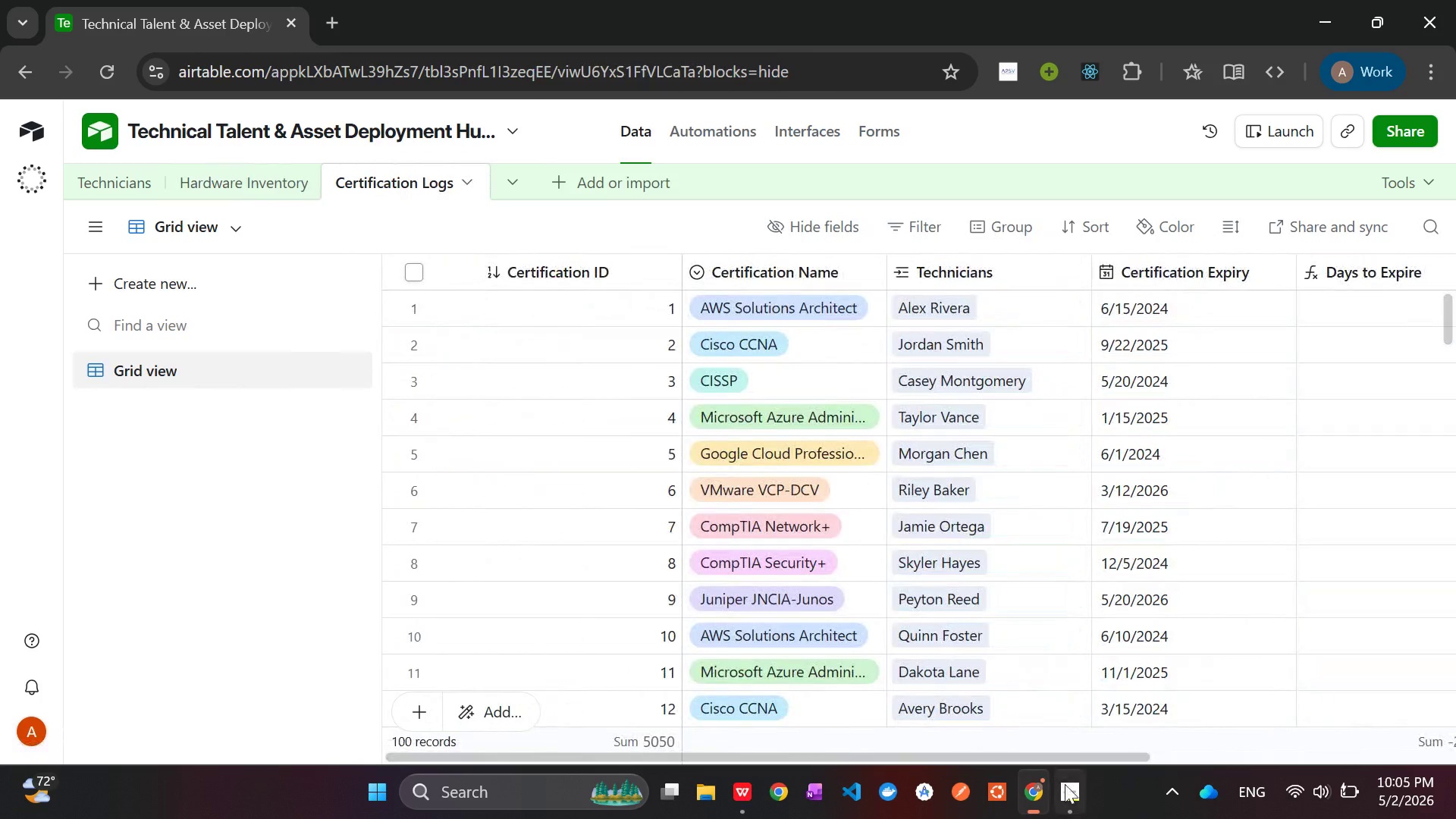 
left_click([1068, 786])